 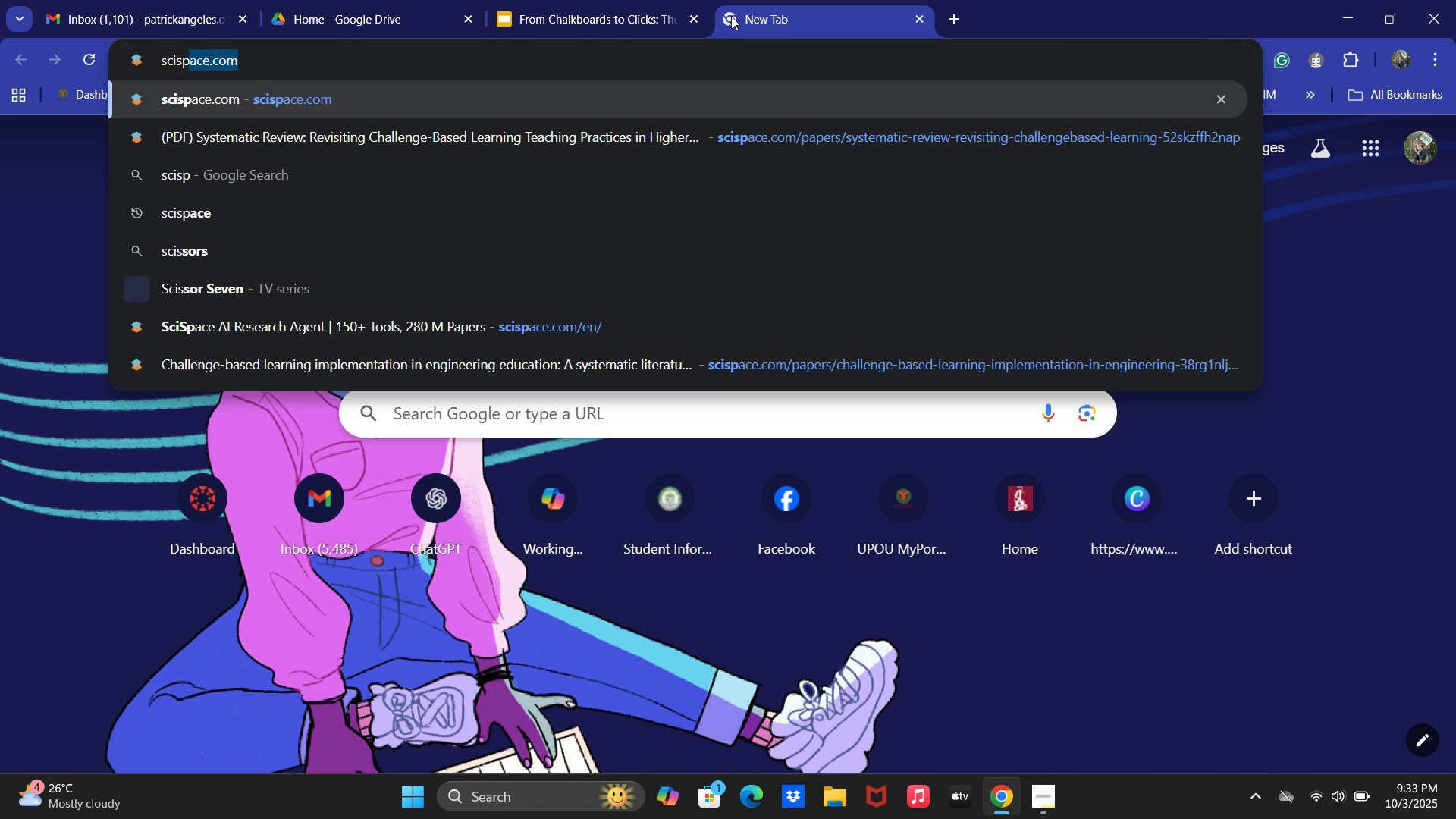 
key(Enter)
 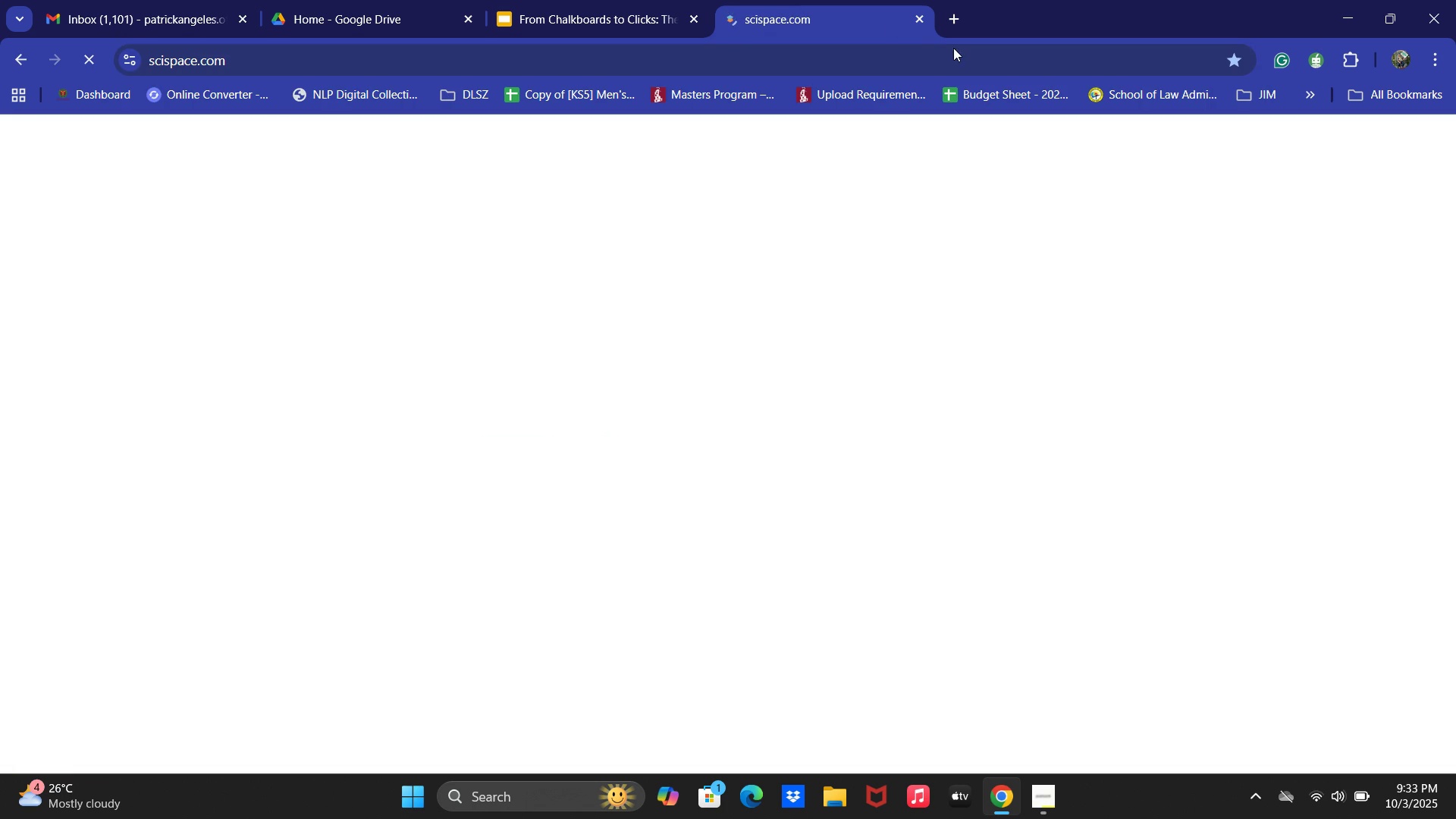 
left_click([960, 23])
 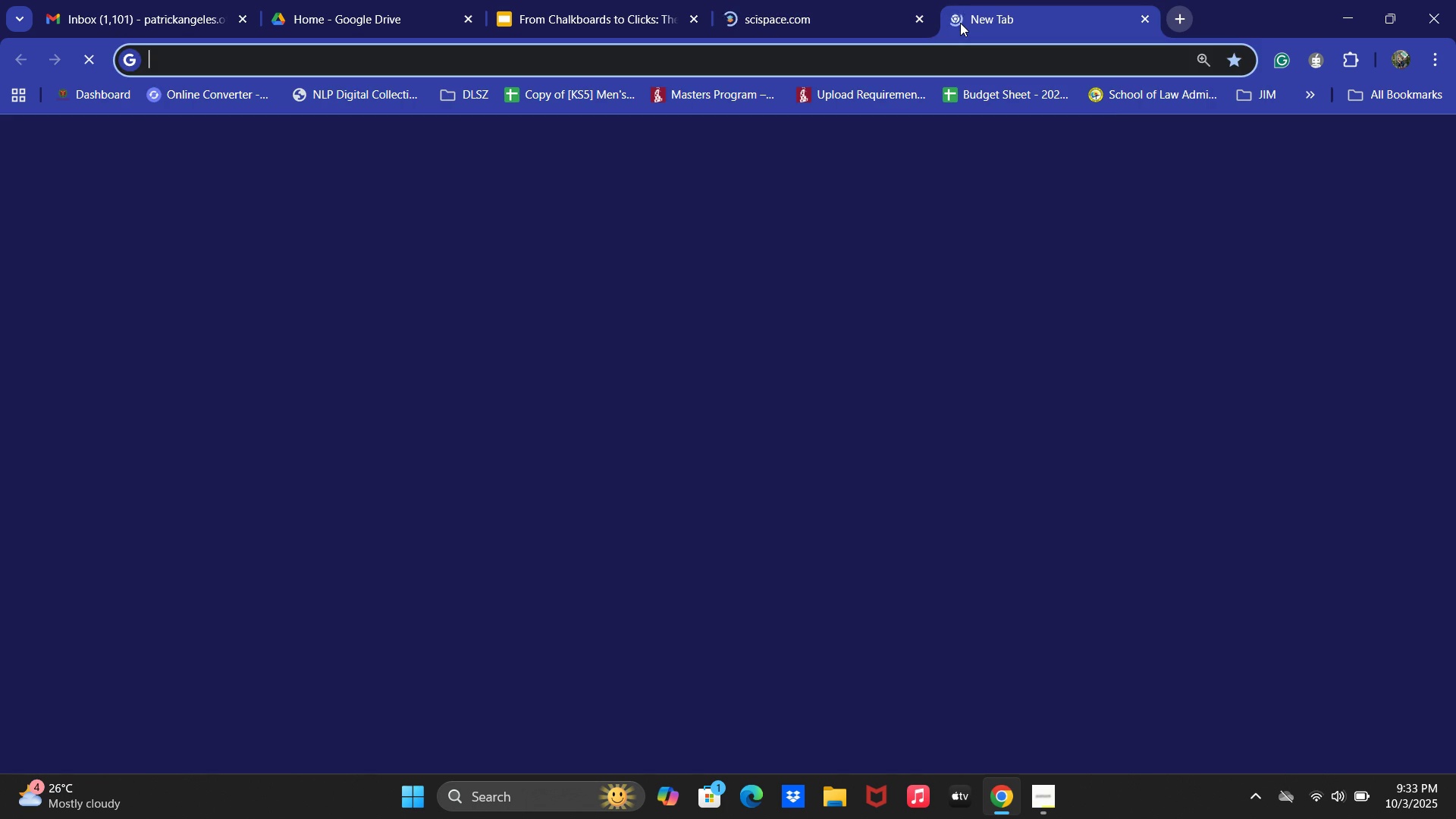 
type(Gemi)
 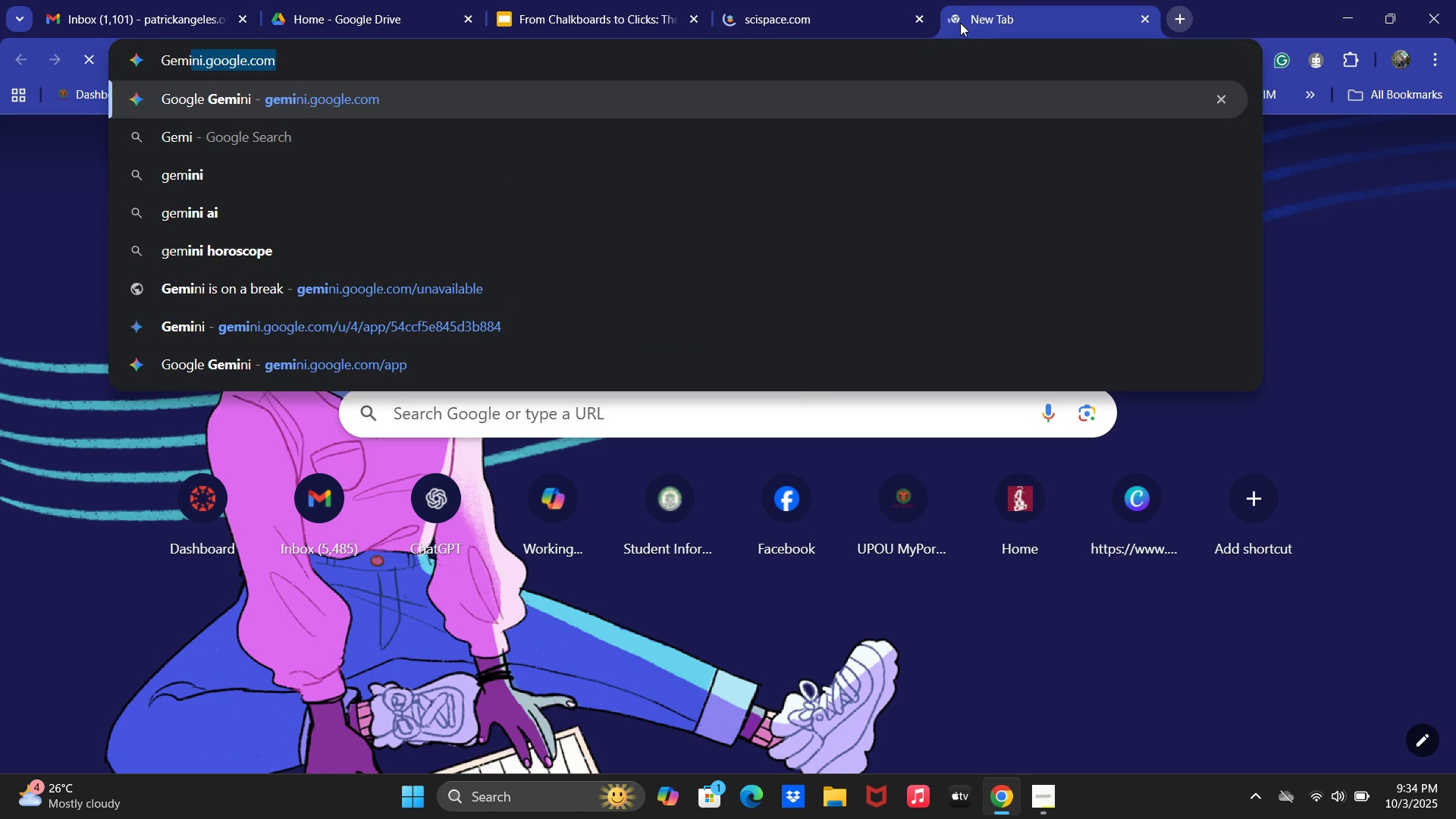 
key(Enter)
 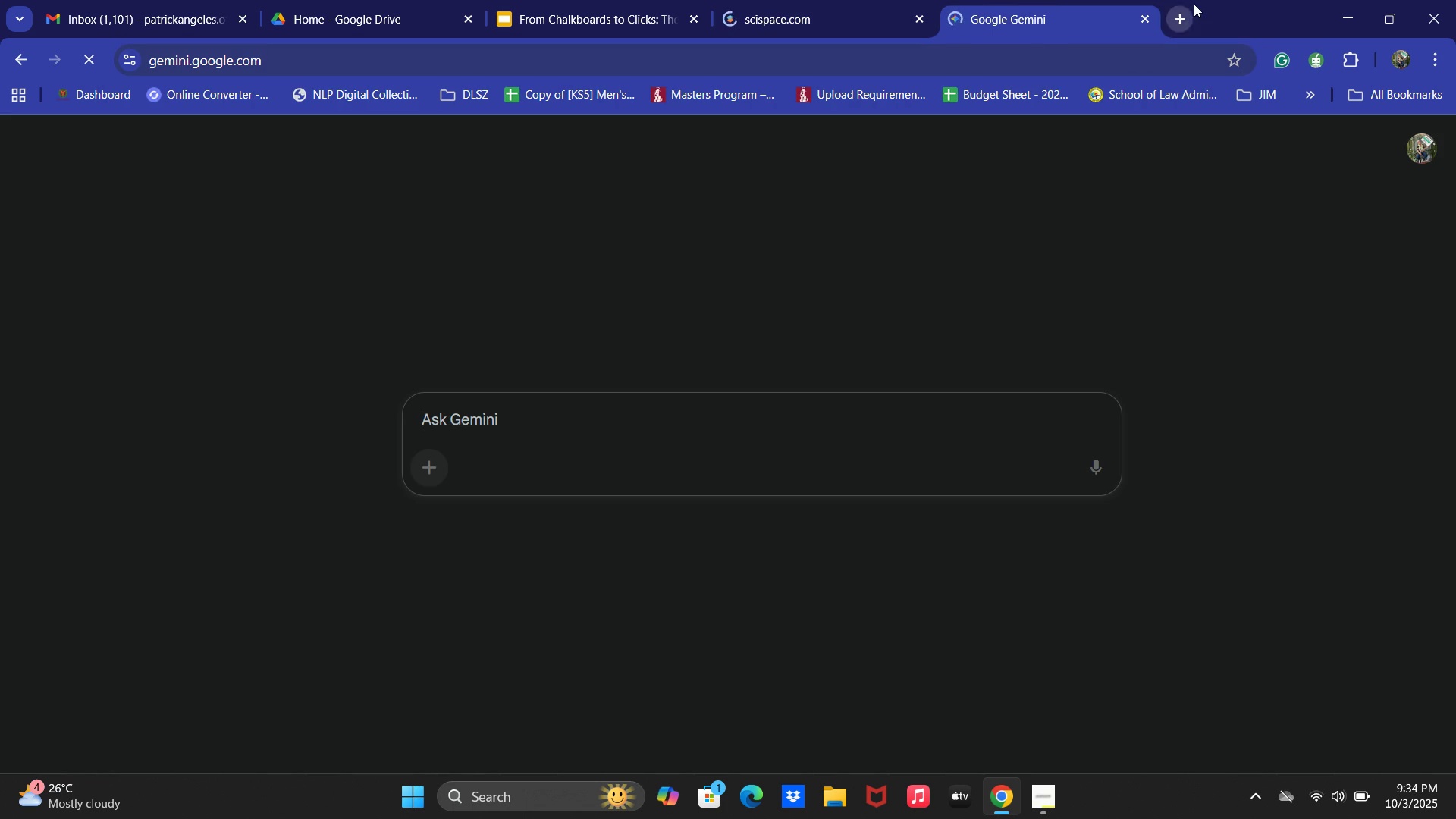 
double_click([1180, 10])
 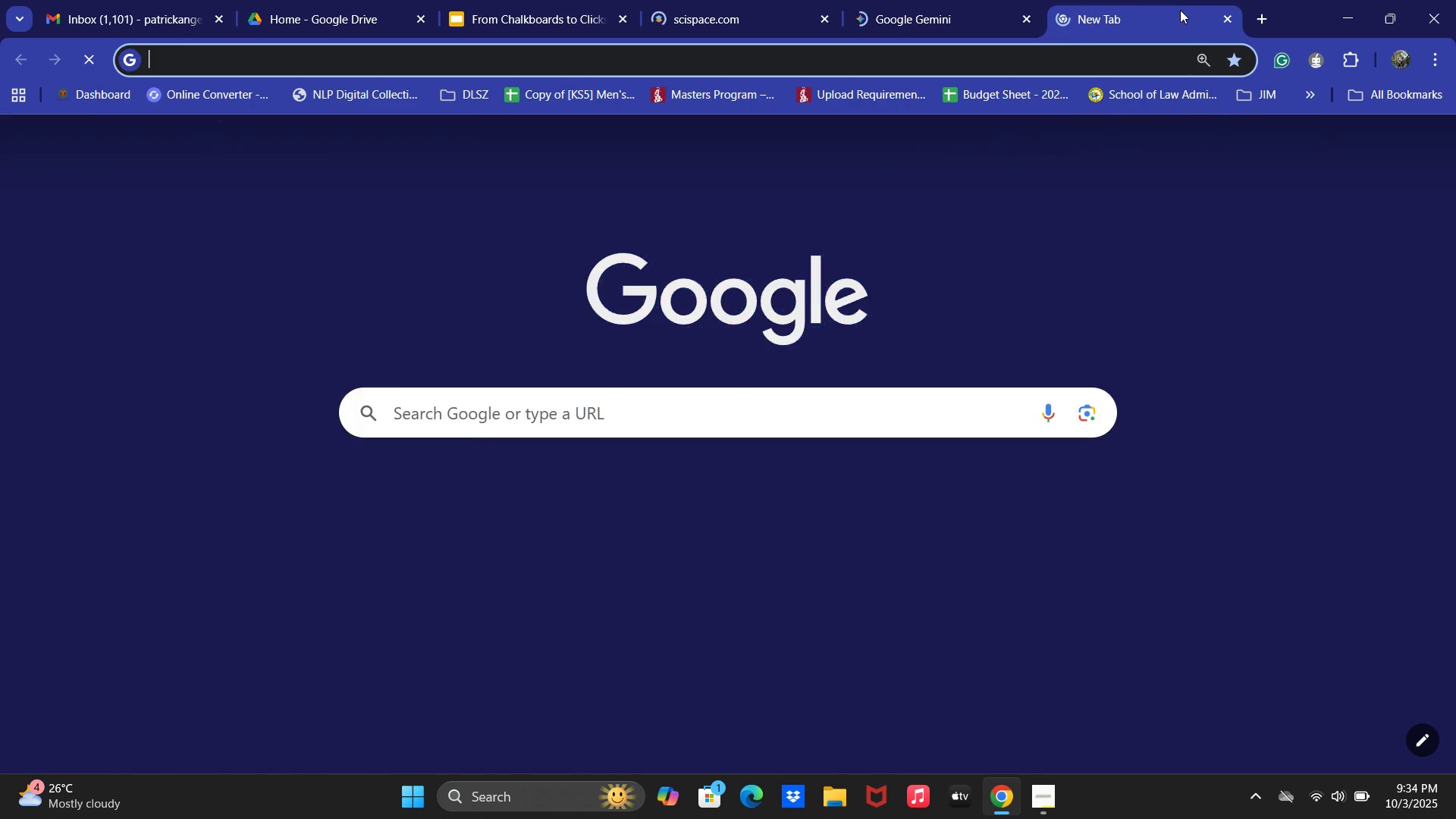 
type(Co)
 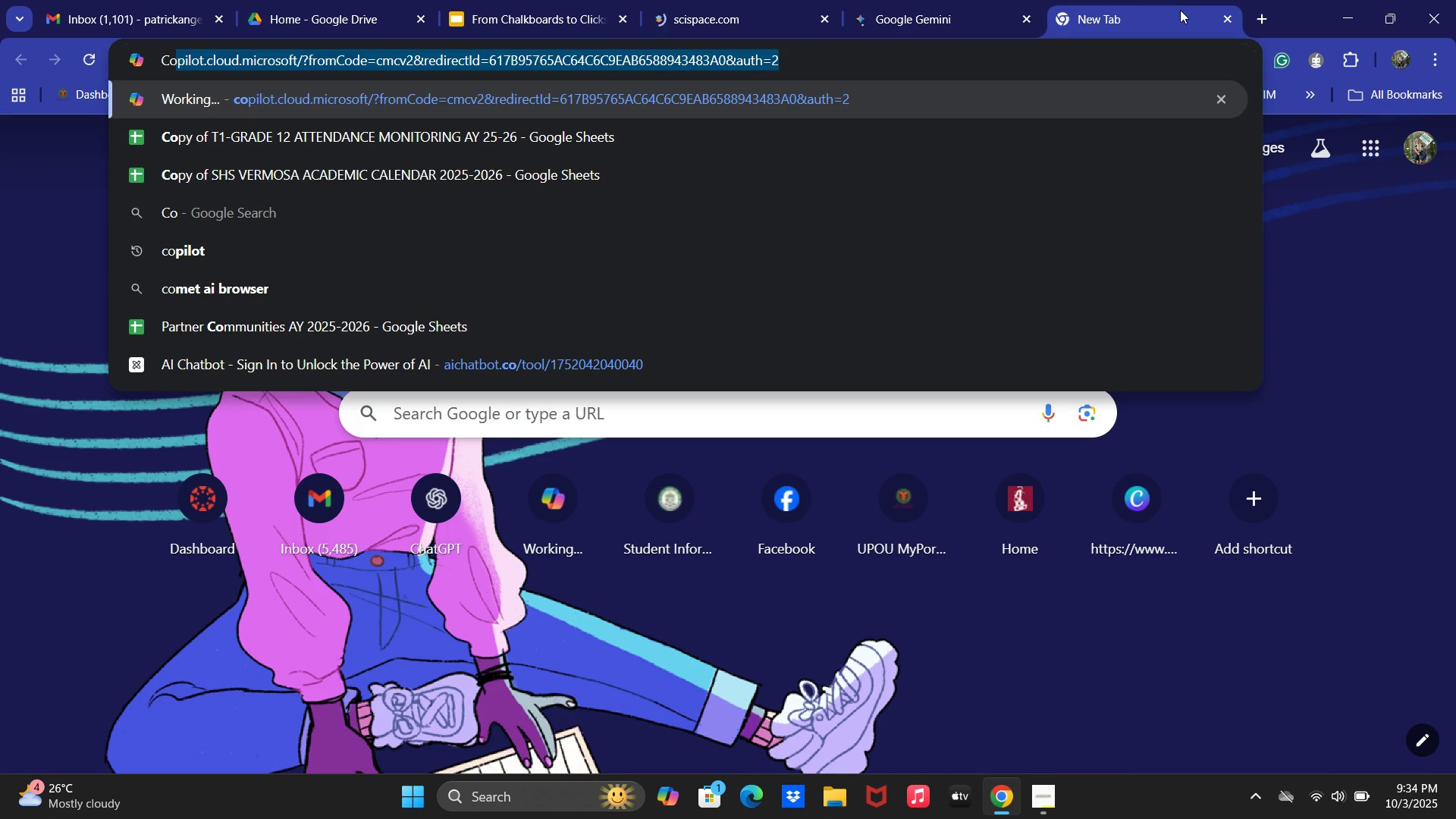 
key(Enter)
 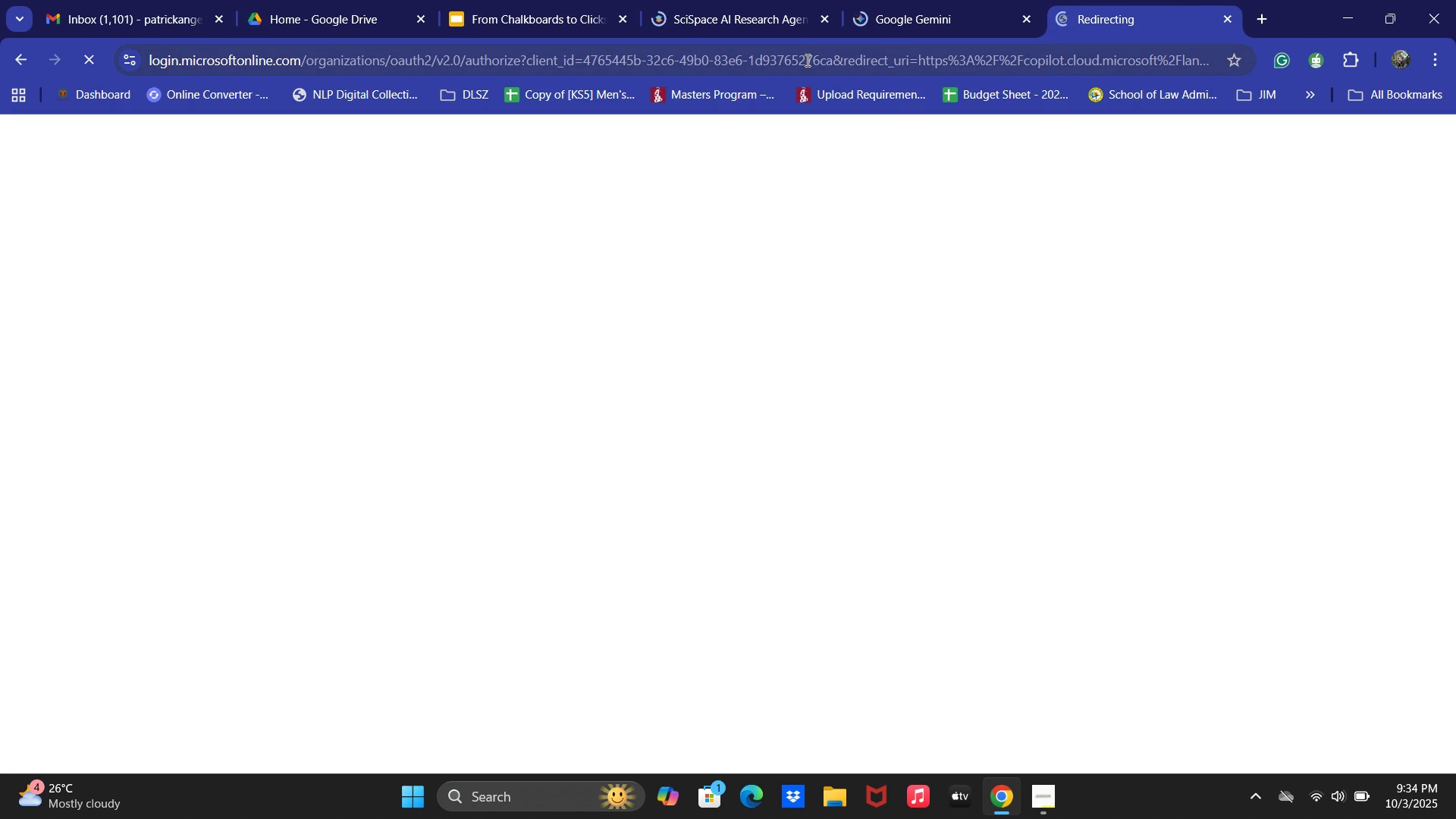 
wait(8.05)
 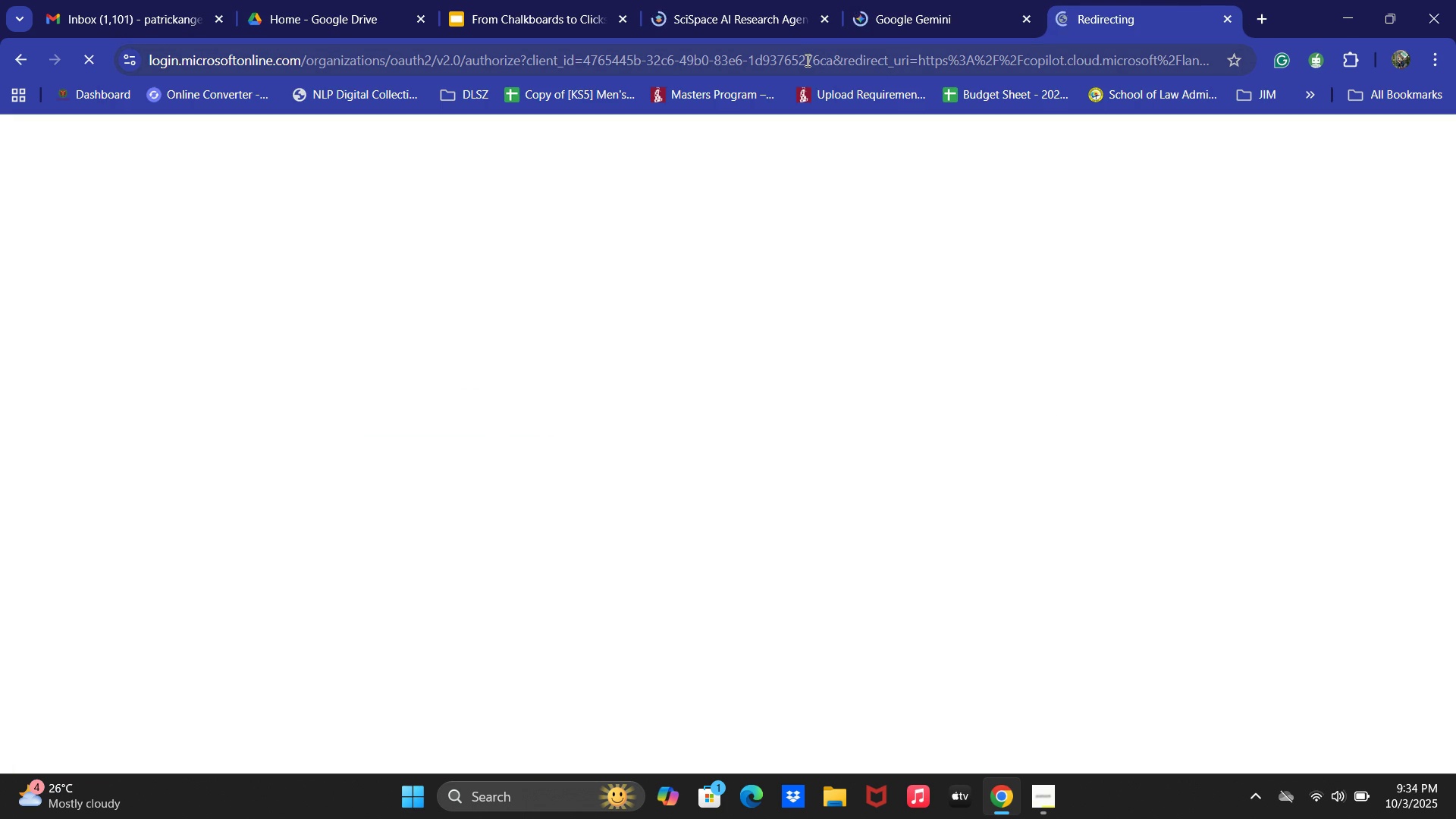 
left_click([102, 496])